 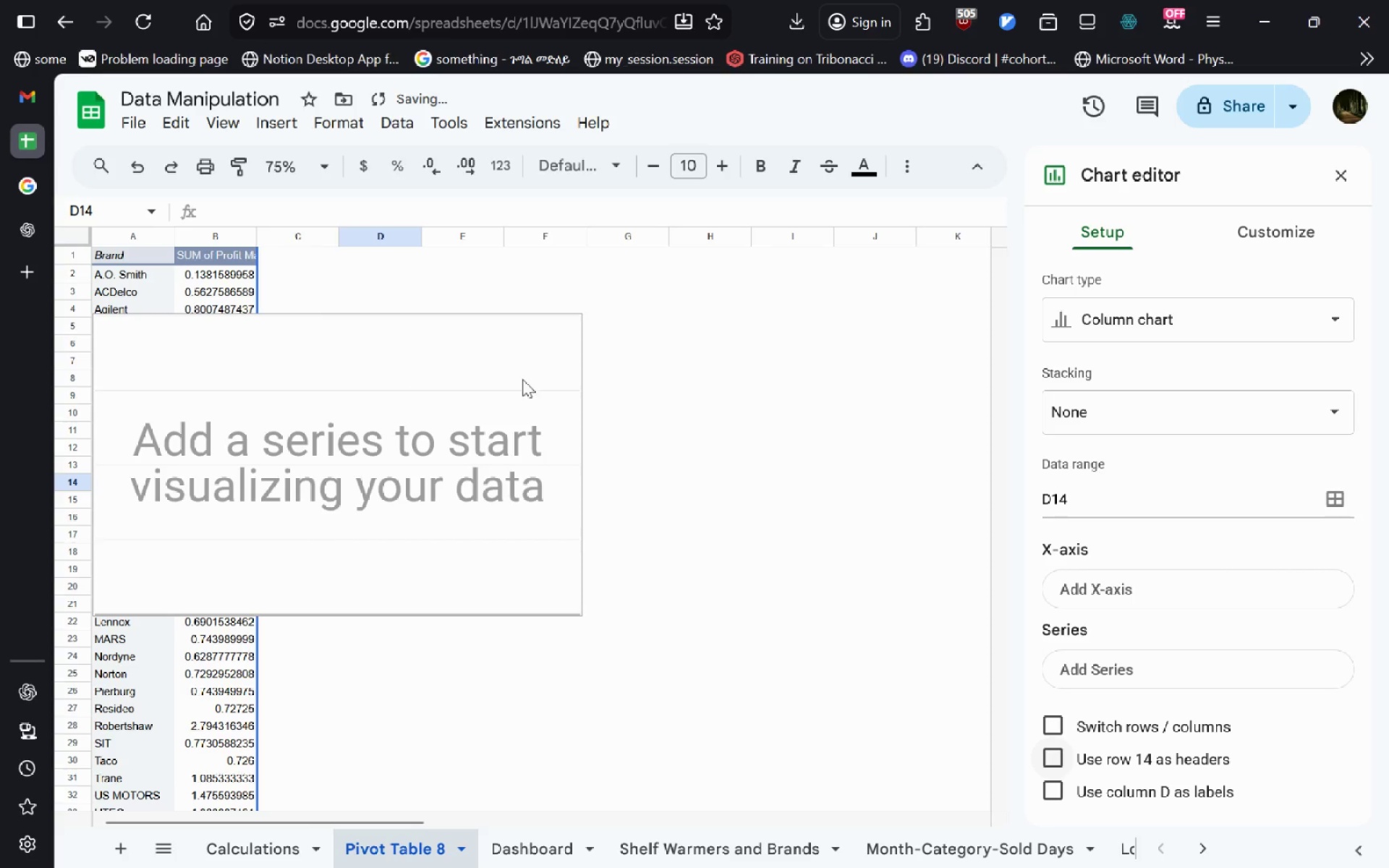 
left_click([1161, 404])
 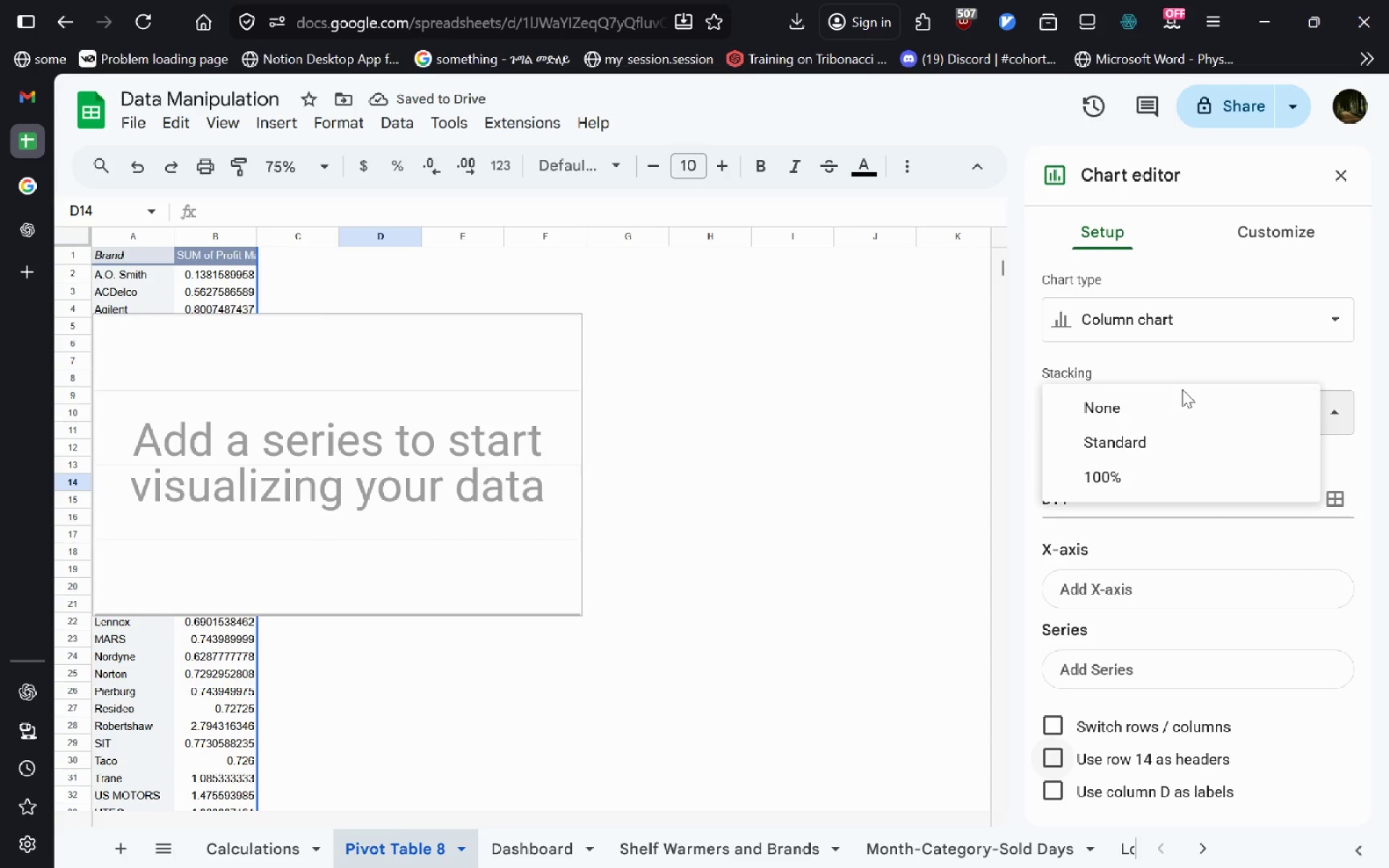 
left_click([1182, 389])
 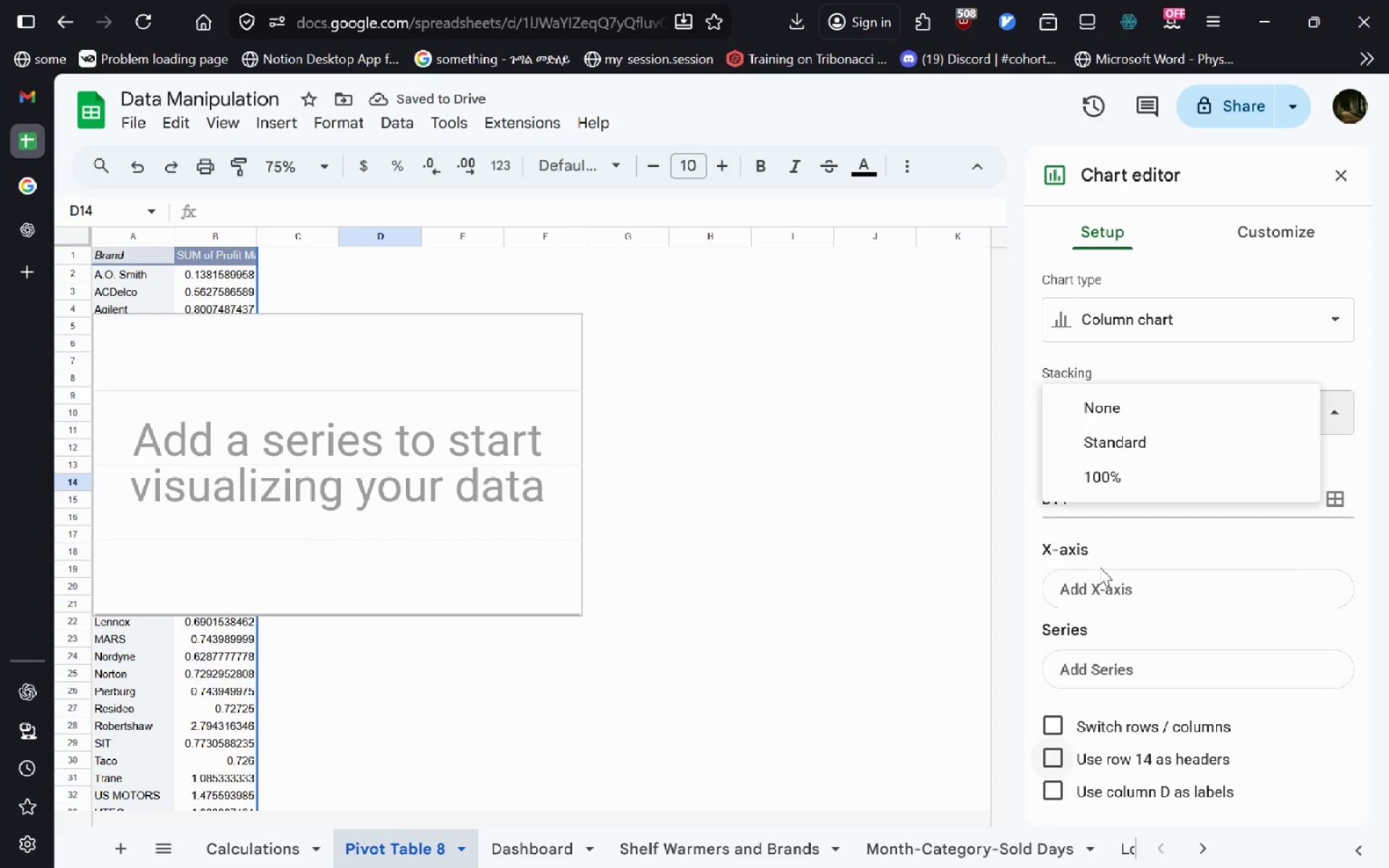 
left_click_drag(start_coordinate=[1100, 567], to_coordinate=[1097, 584])
 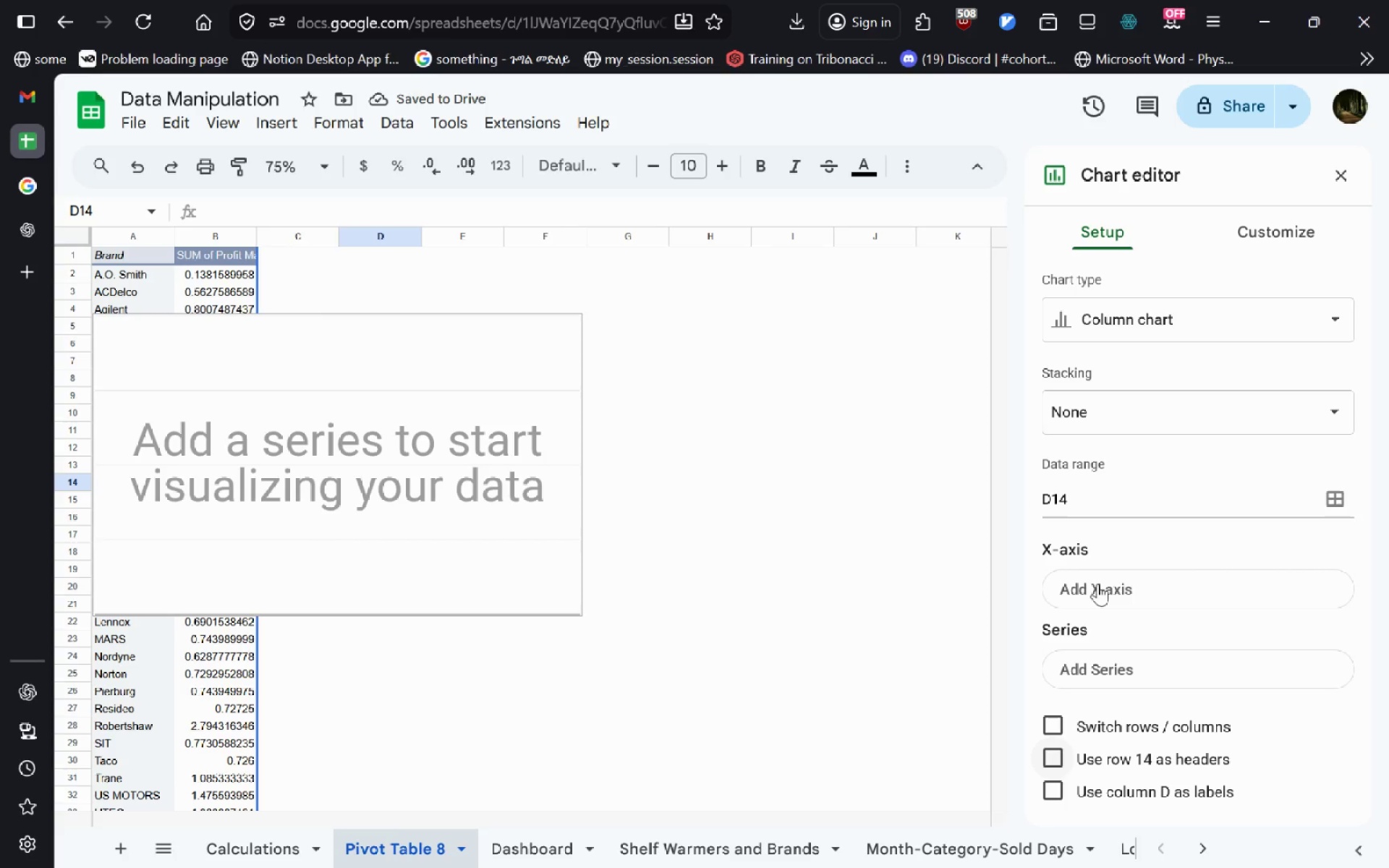 
left_click([1097, 584])
 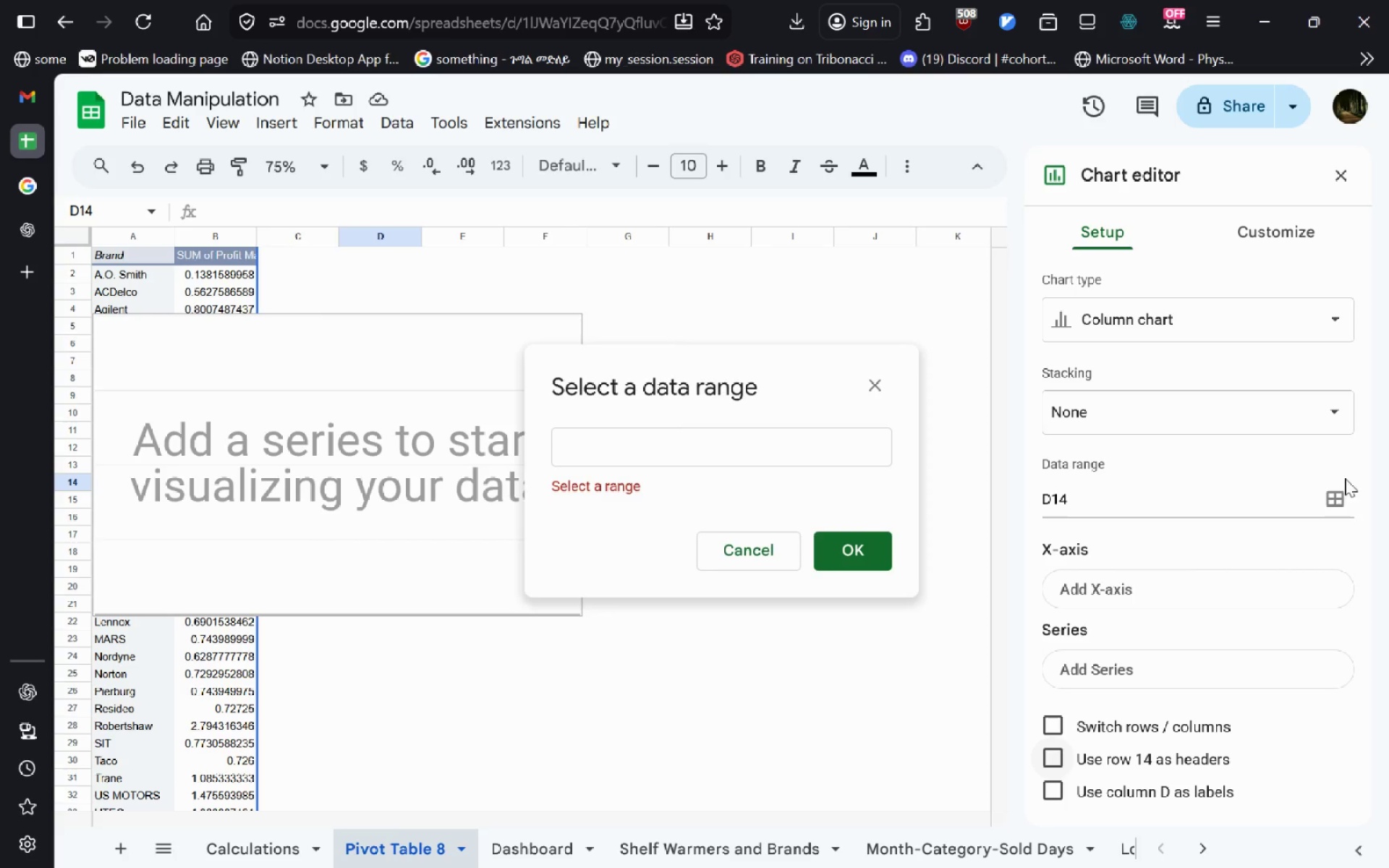 
double_click([1346, 480])
 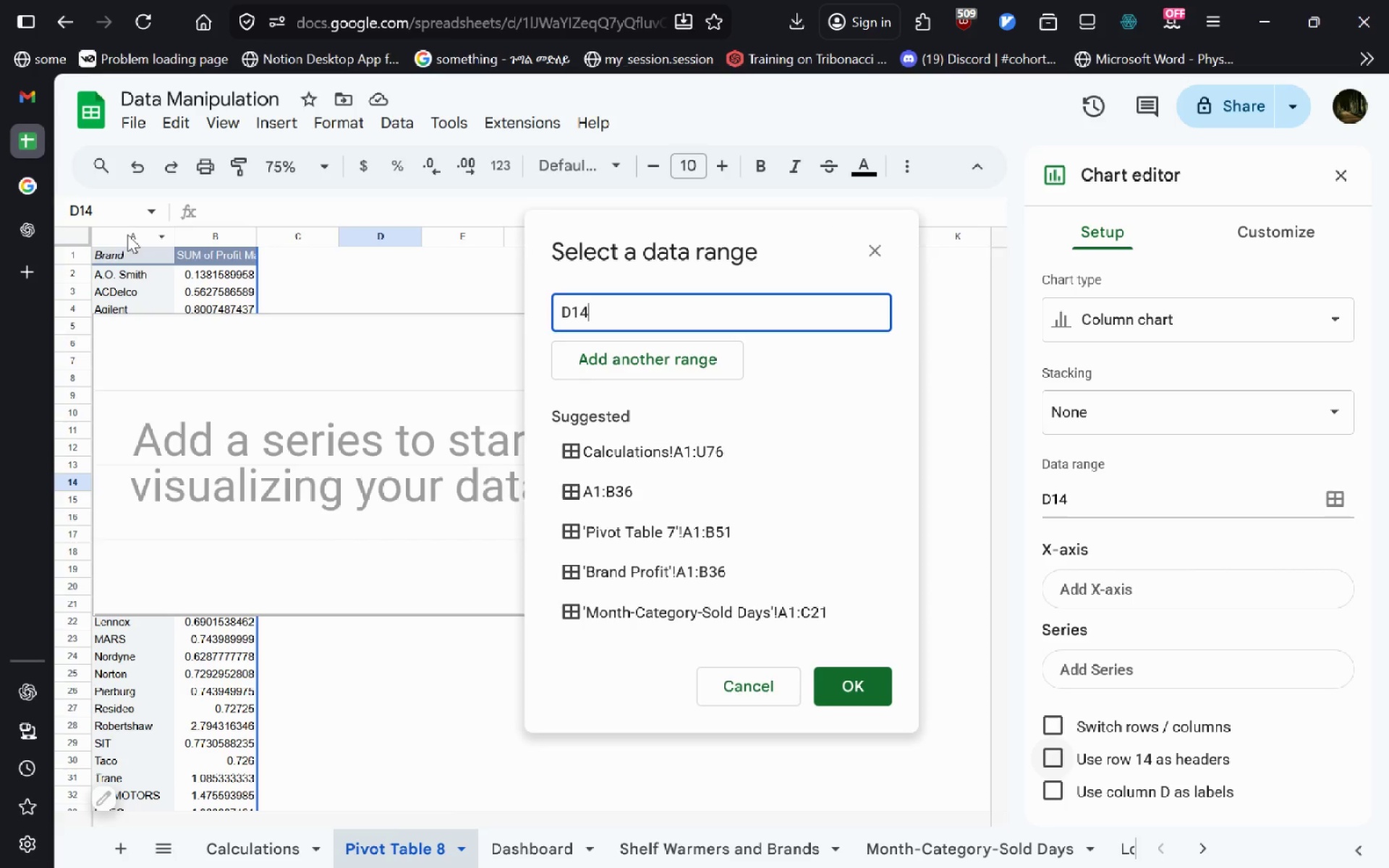 
double_click([111, 253])
 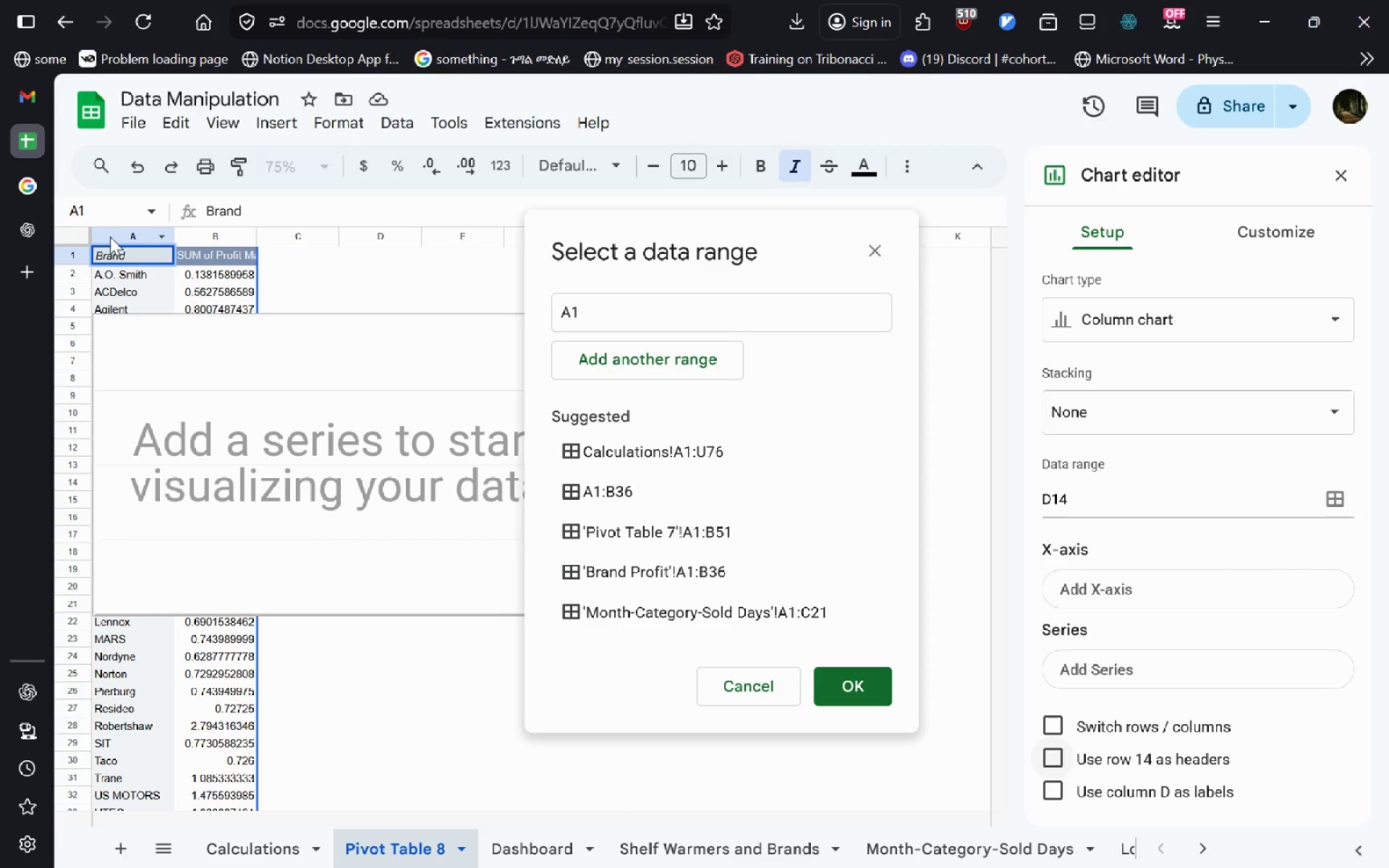 
left_click([110, 237])
 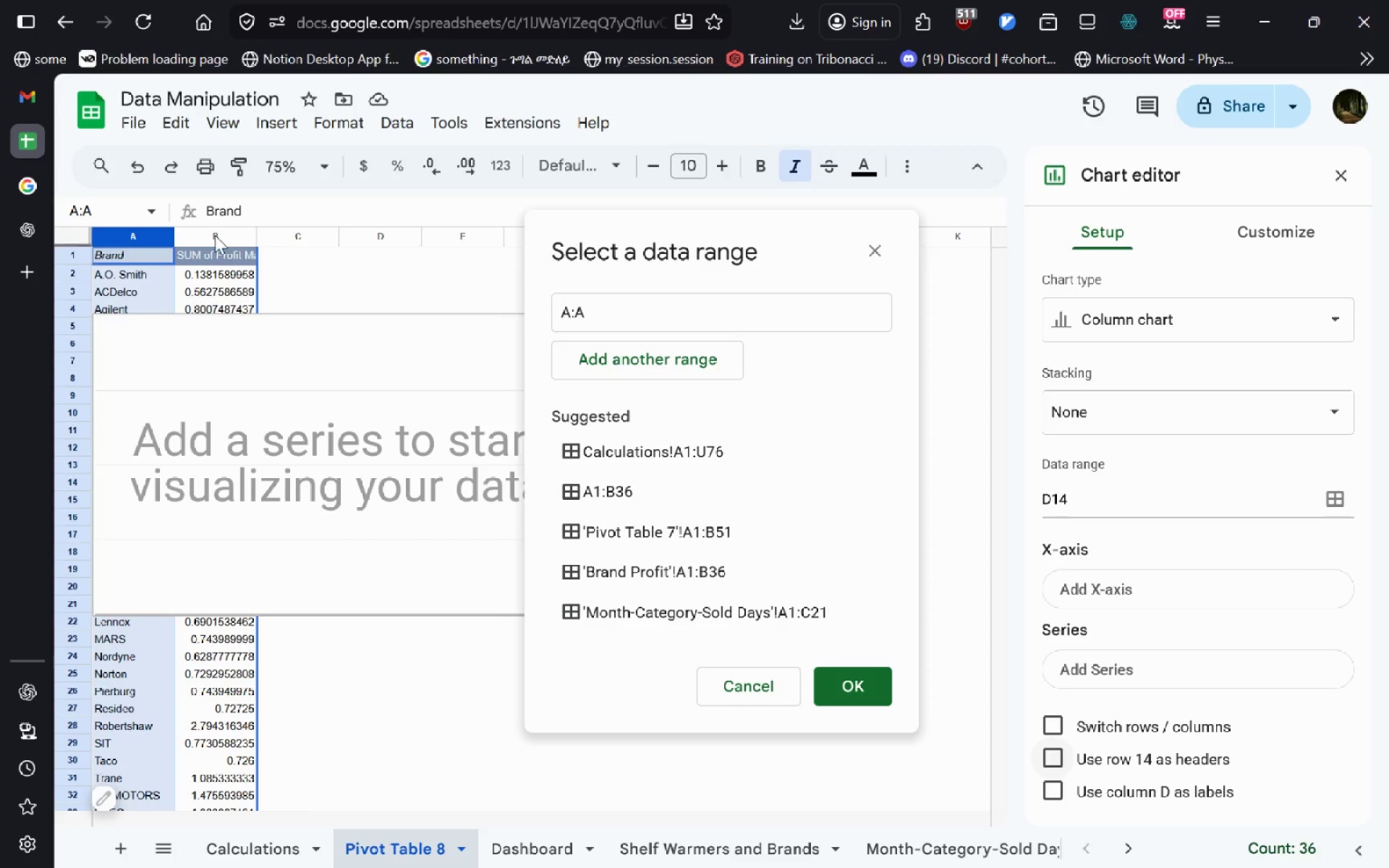 
wait(5.31)
 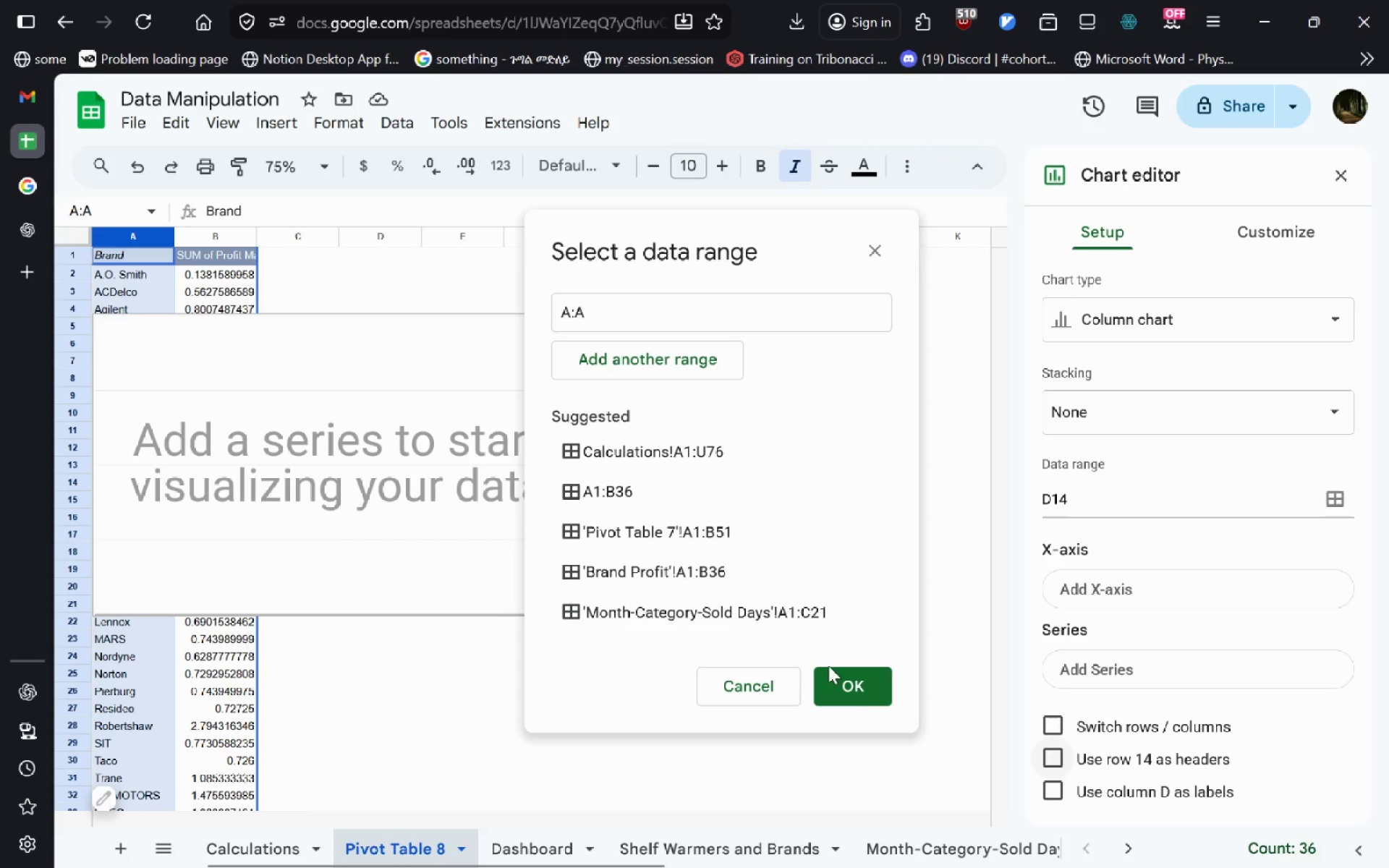 
hold_key(key=ShiftLeft, duration=0.66)
left_click([212, 233])
 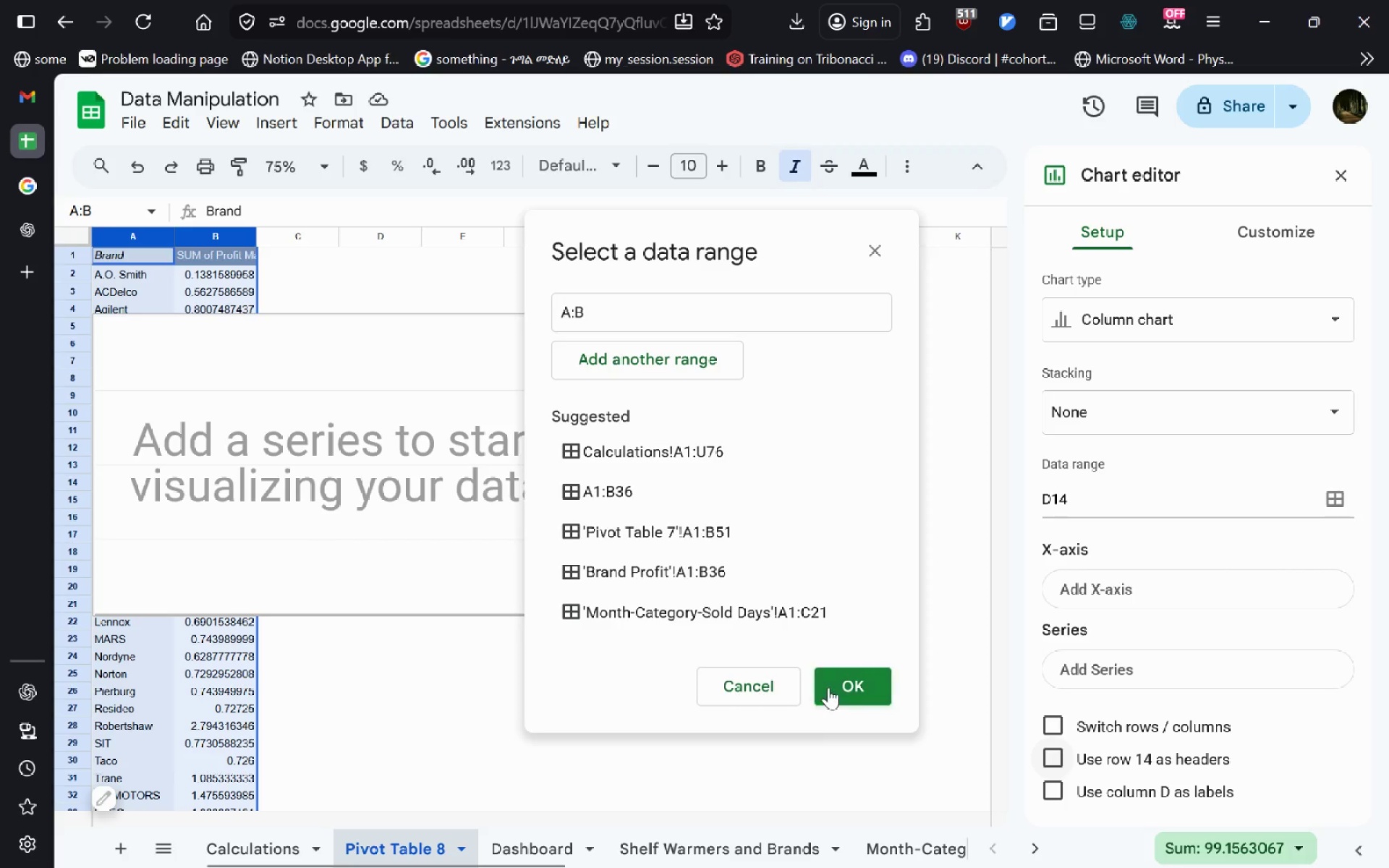 
left_click([849, 684])
 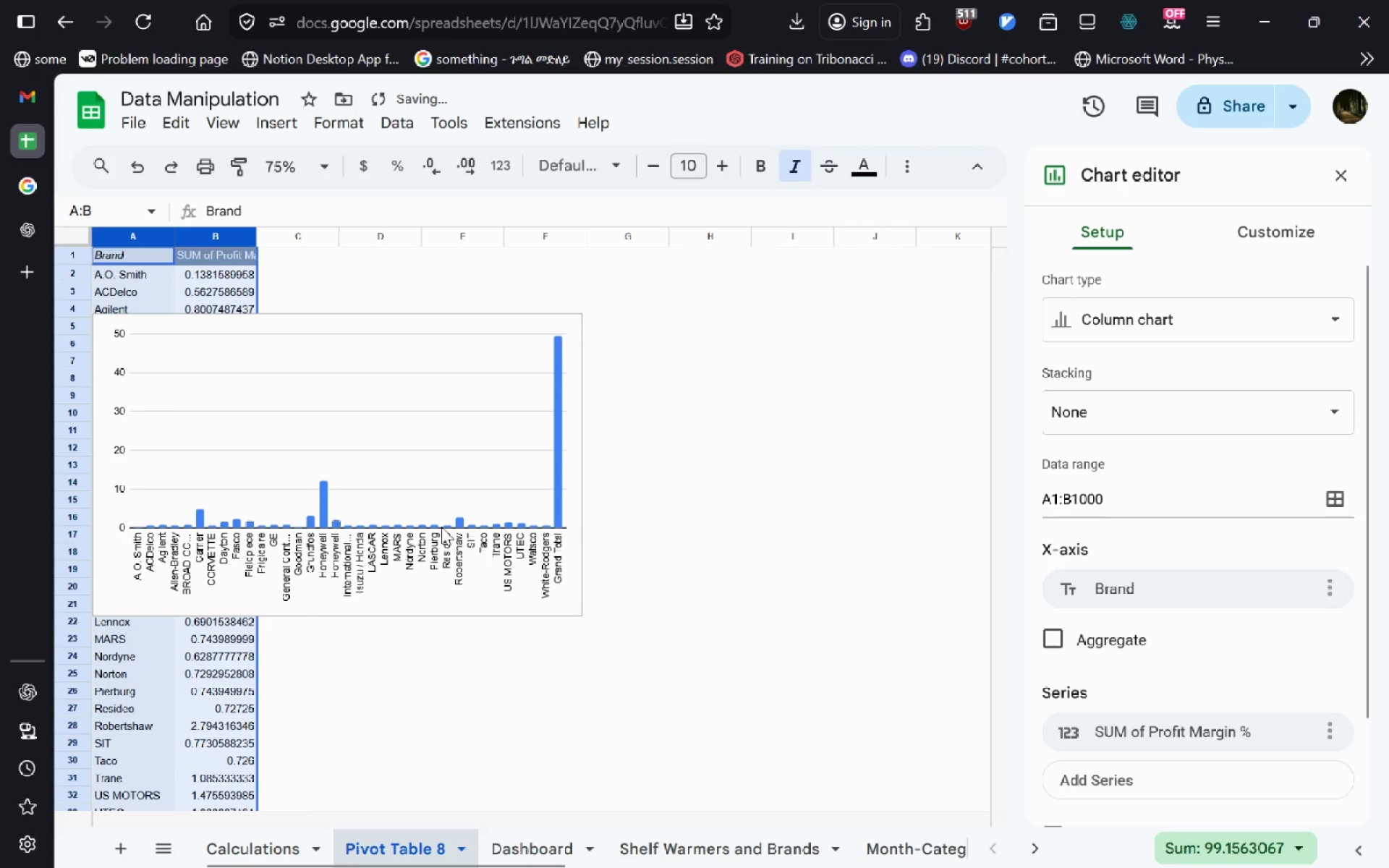 
left_click_drag(start_coordinate=[349, 355], to_coordinate=[558, 380])
 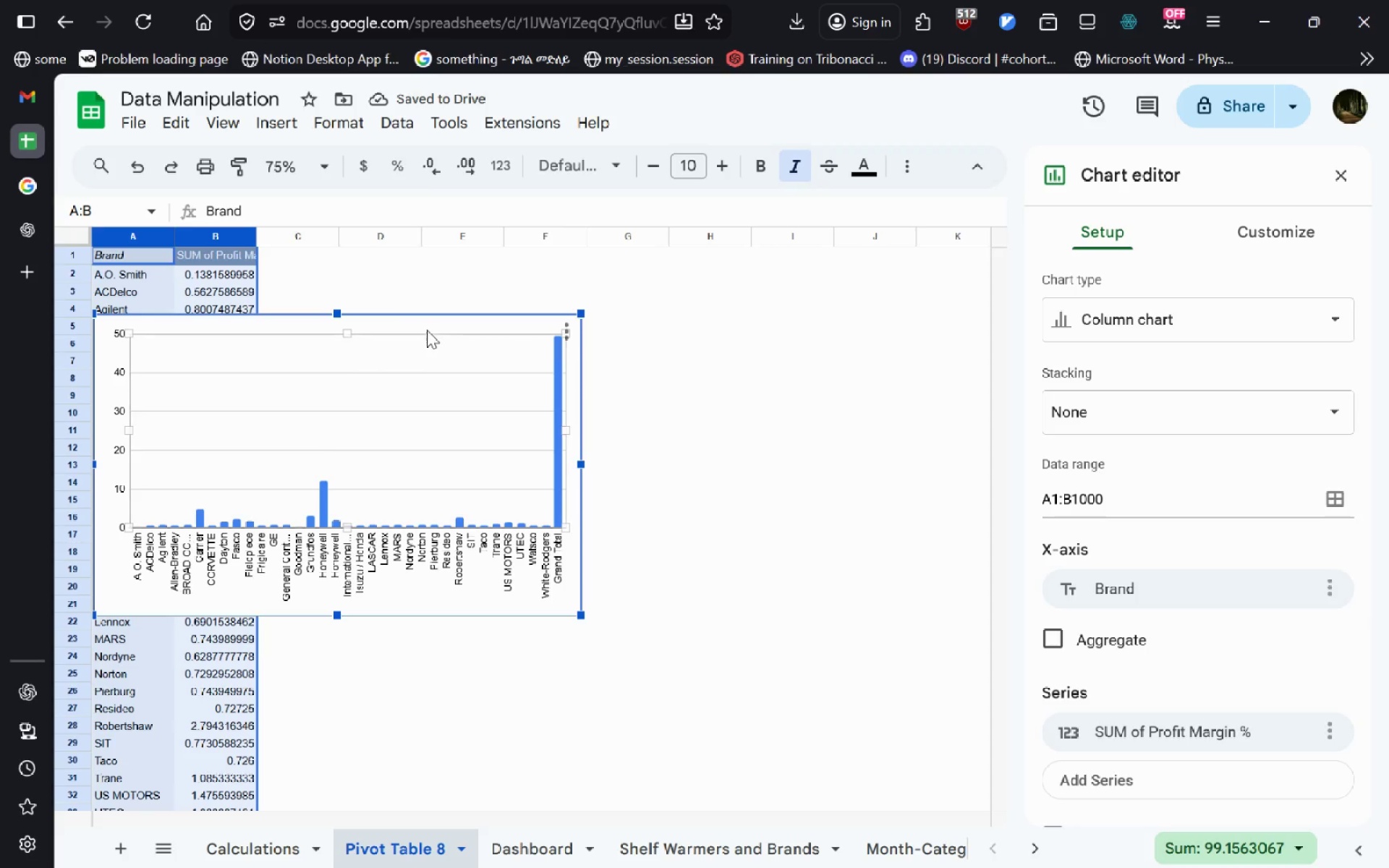 
left_click_drag(start_coordinate=[441, 321], to_coordinate=[720, 319])
 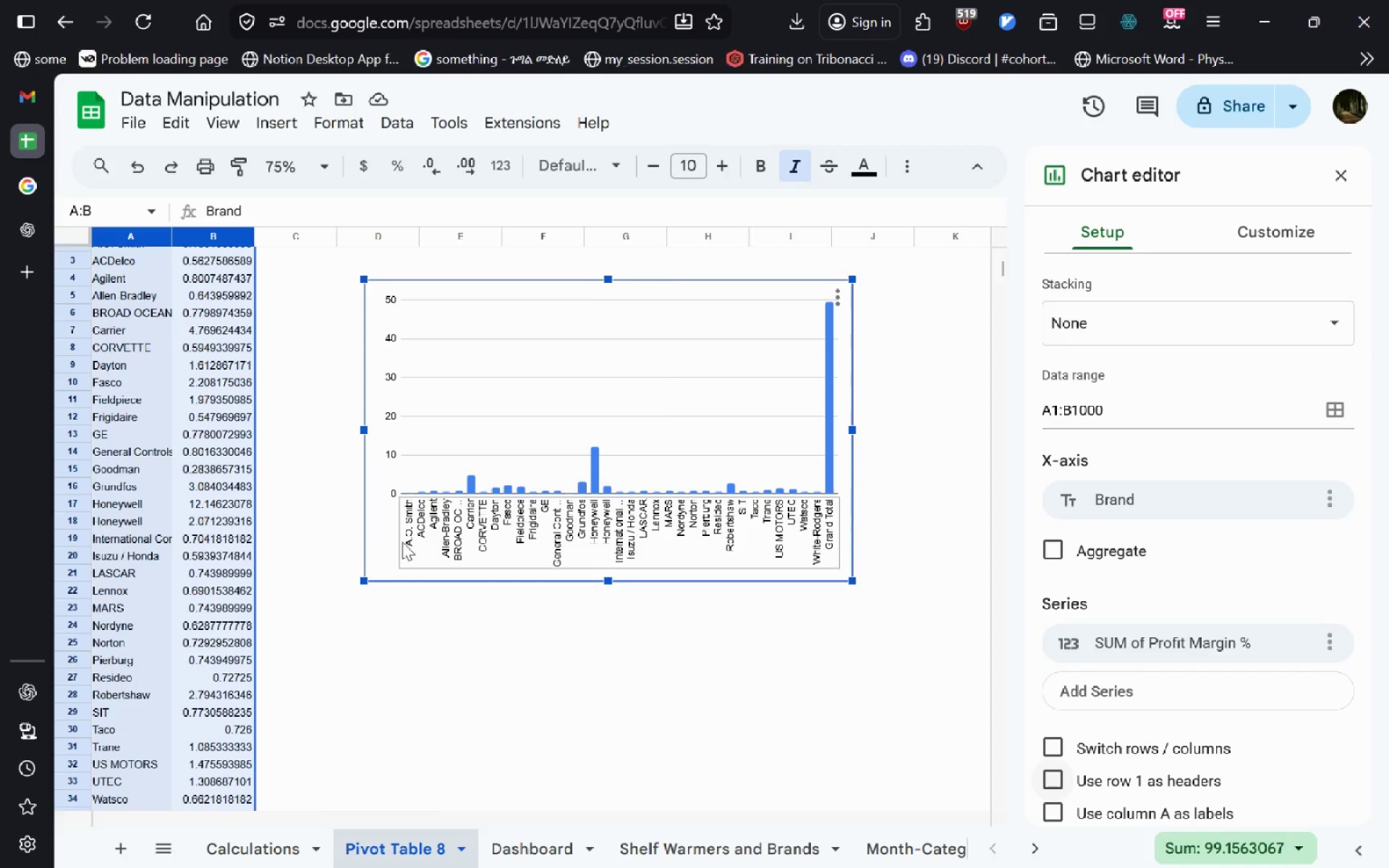 
wait(26.38)
 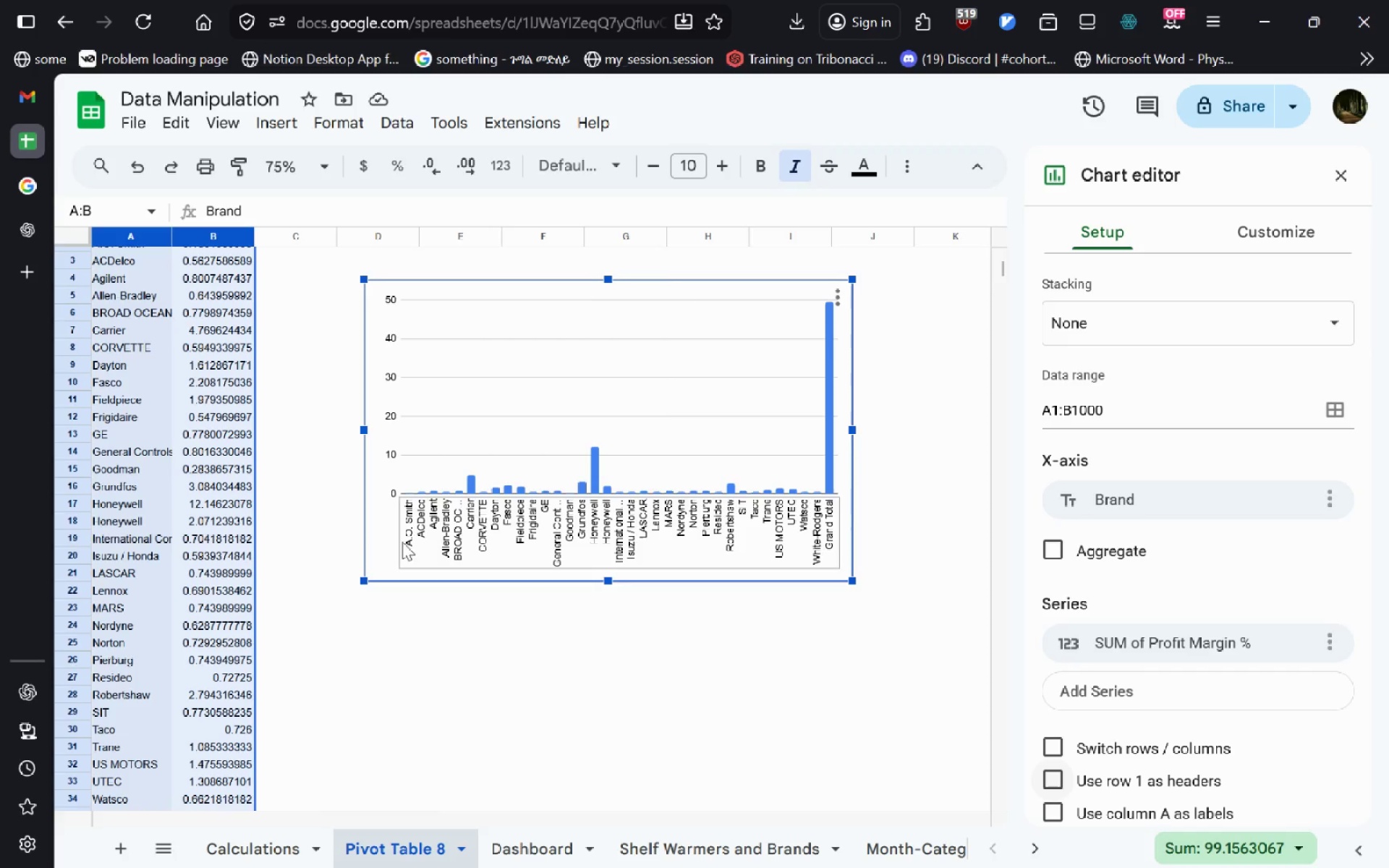 
left_click([1141, 634])
 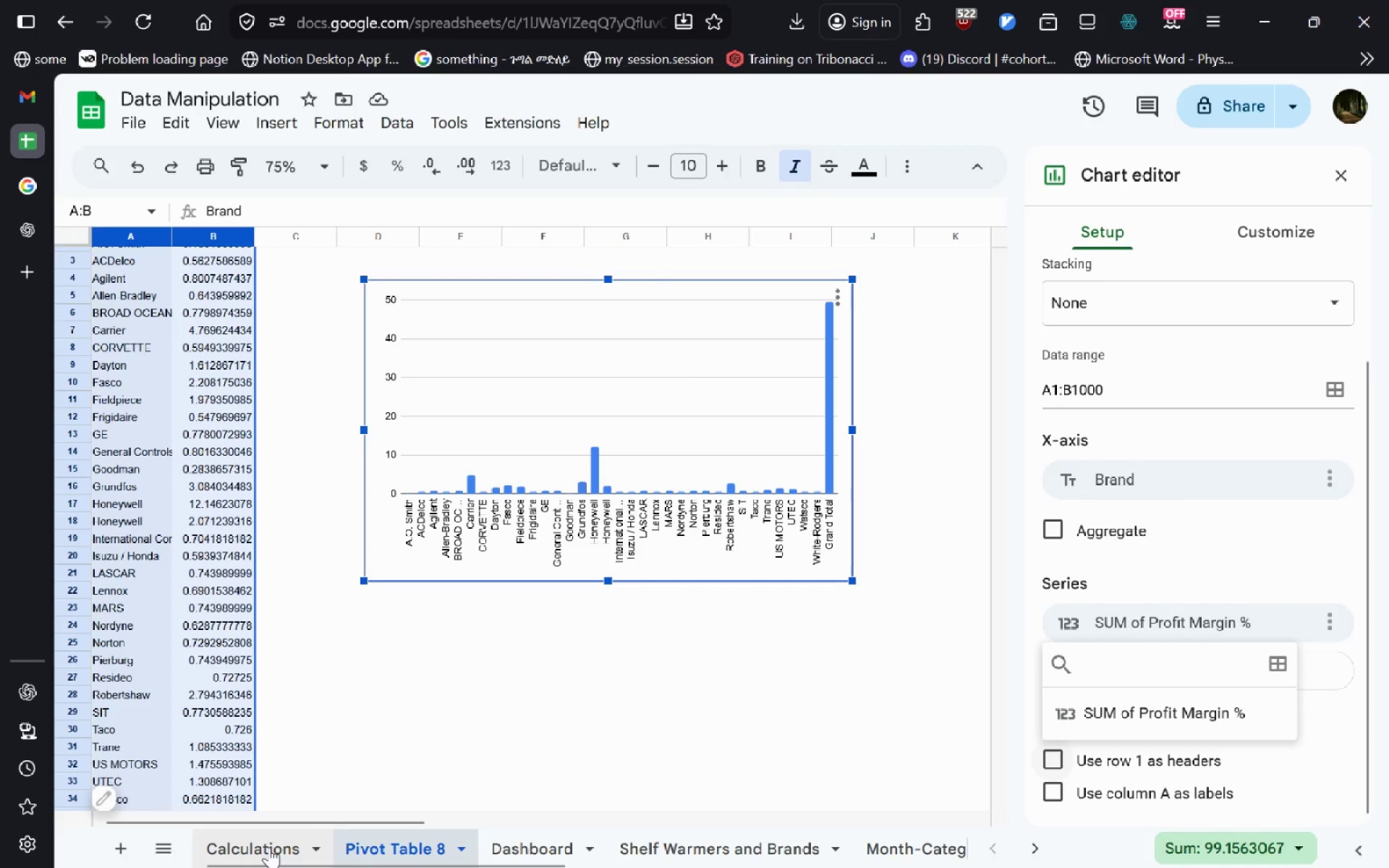 
left_click([274, 839])
 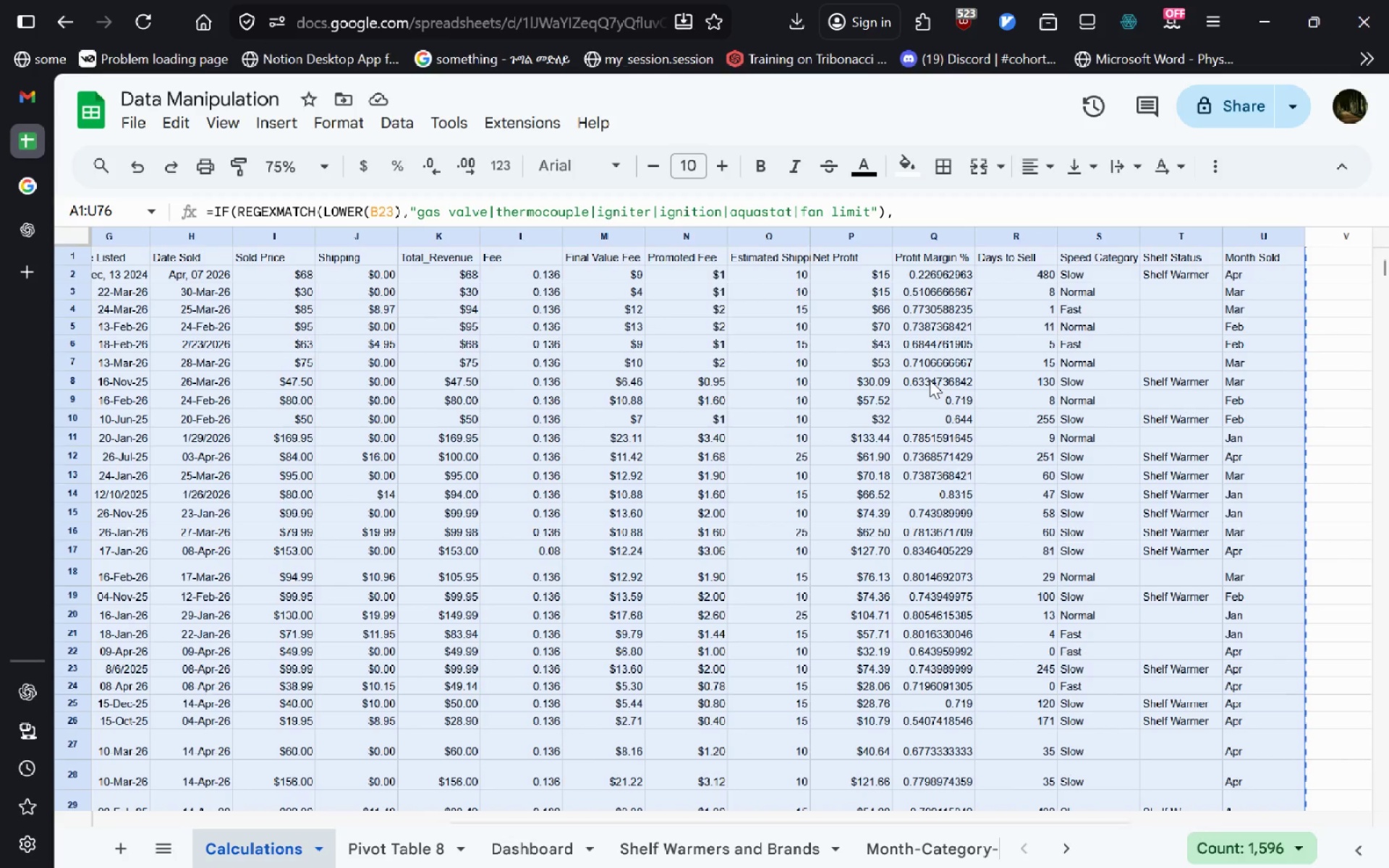 
wait(5.19)
 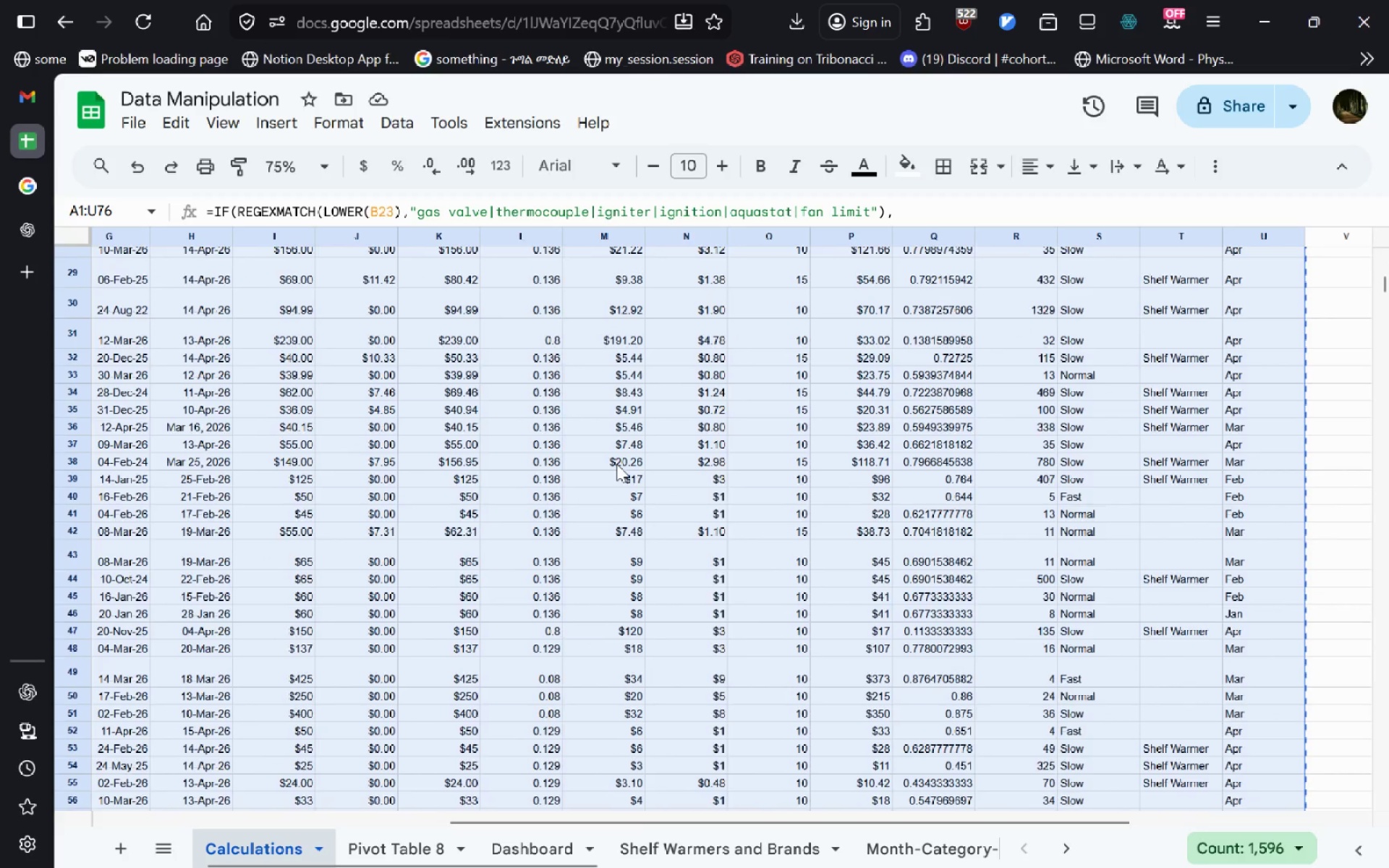 
left_click([409, 865])
 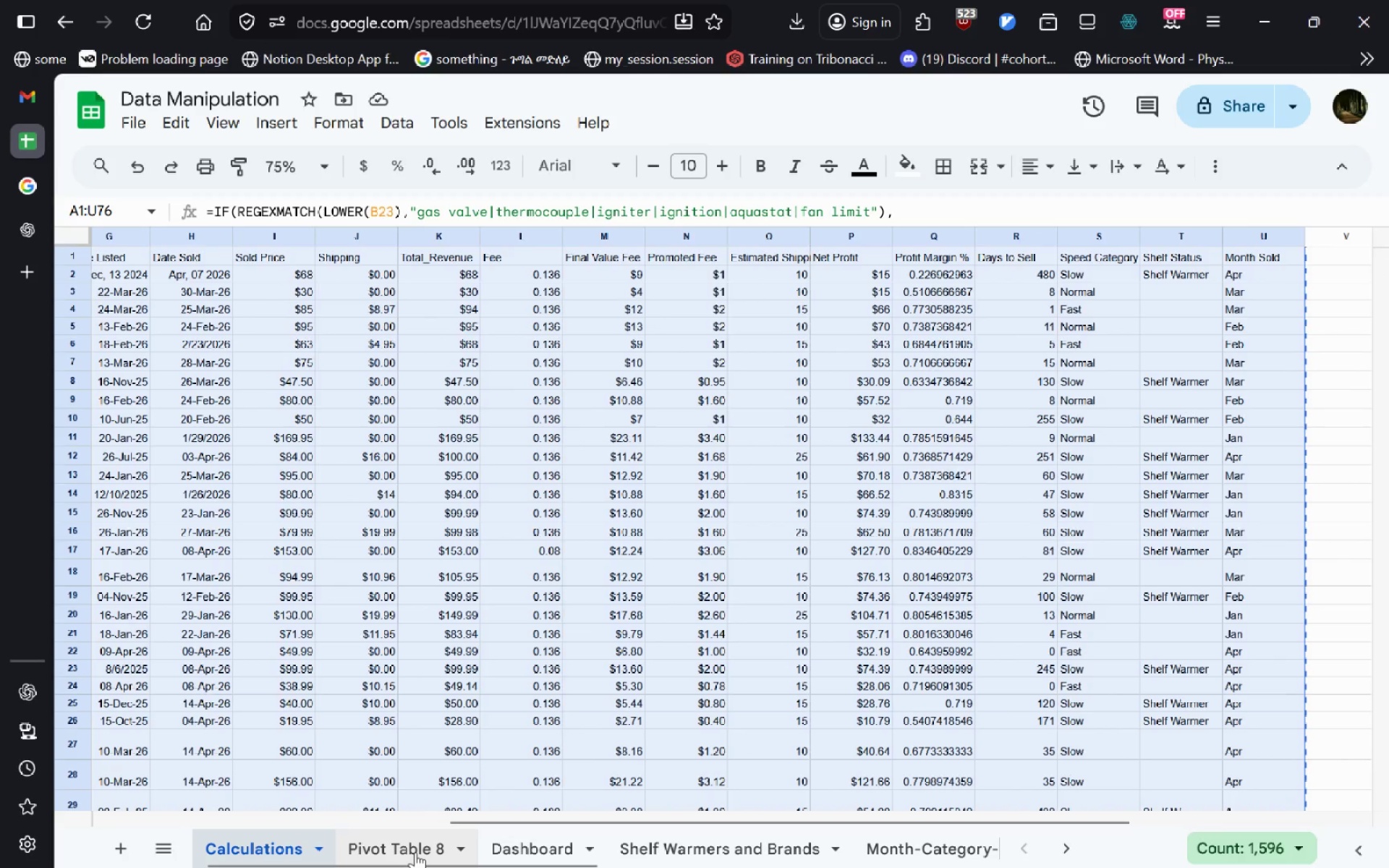 
left_click([415, 852])
 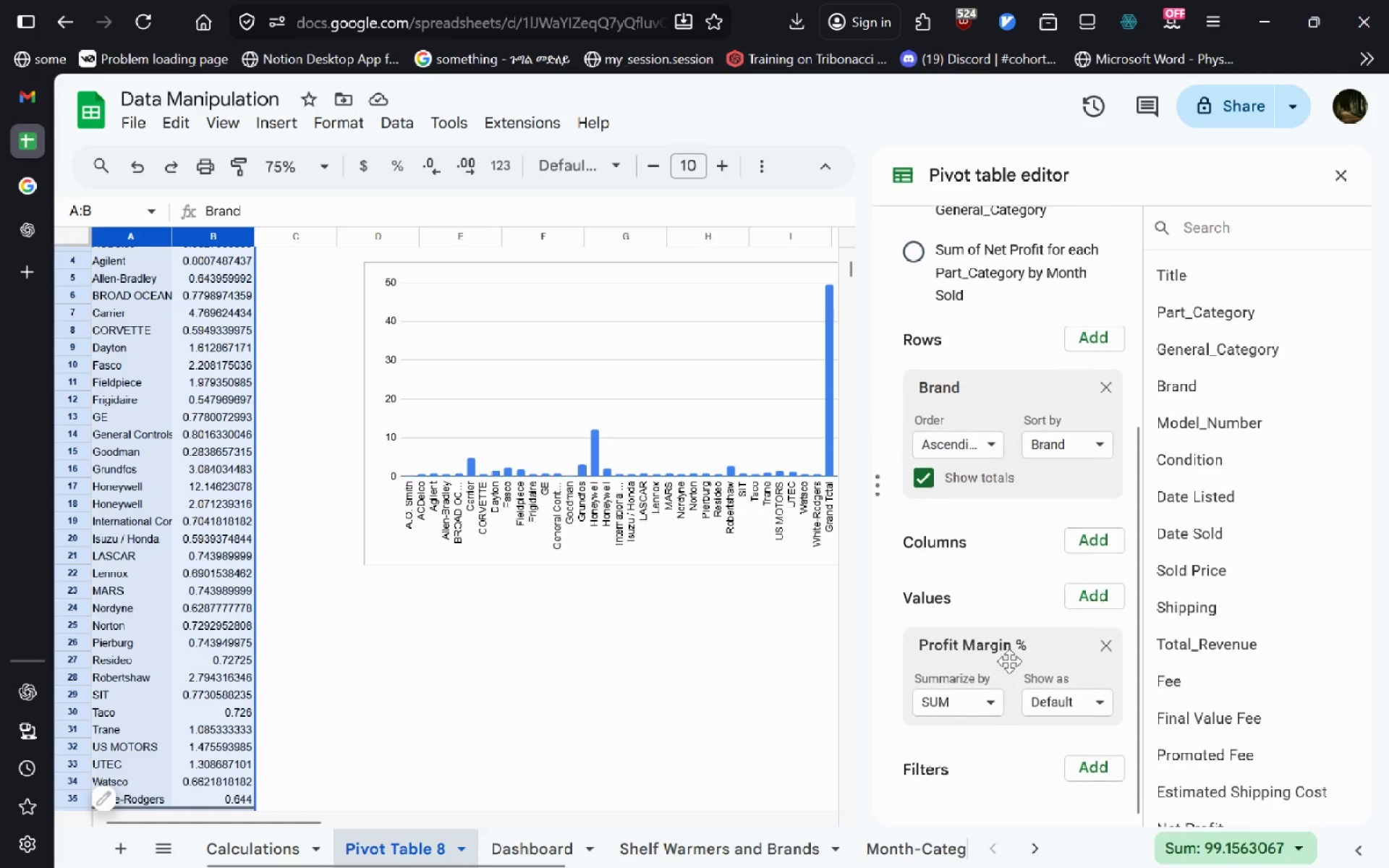 
left_click([996, 710])
 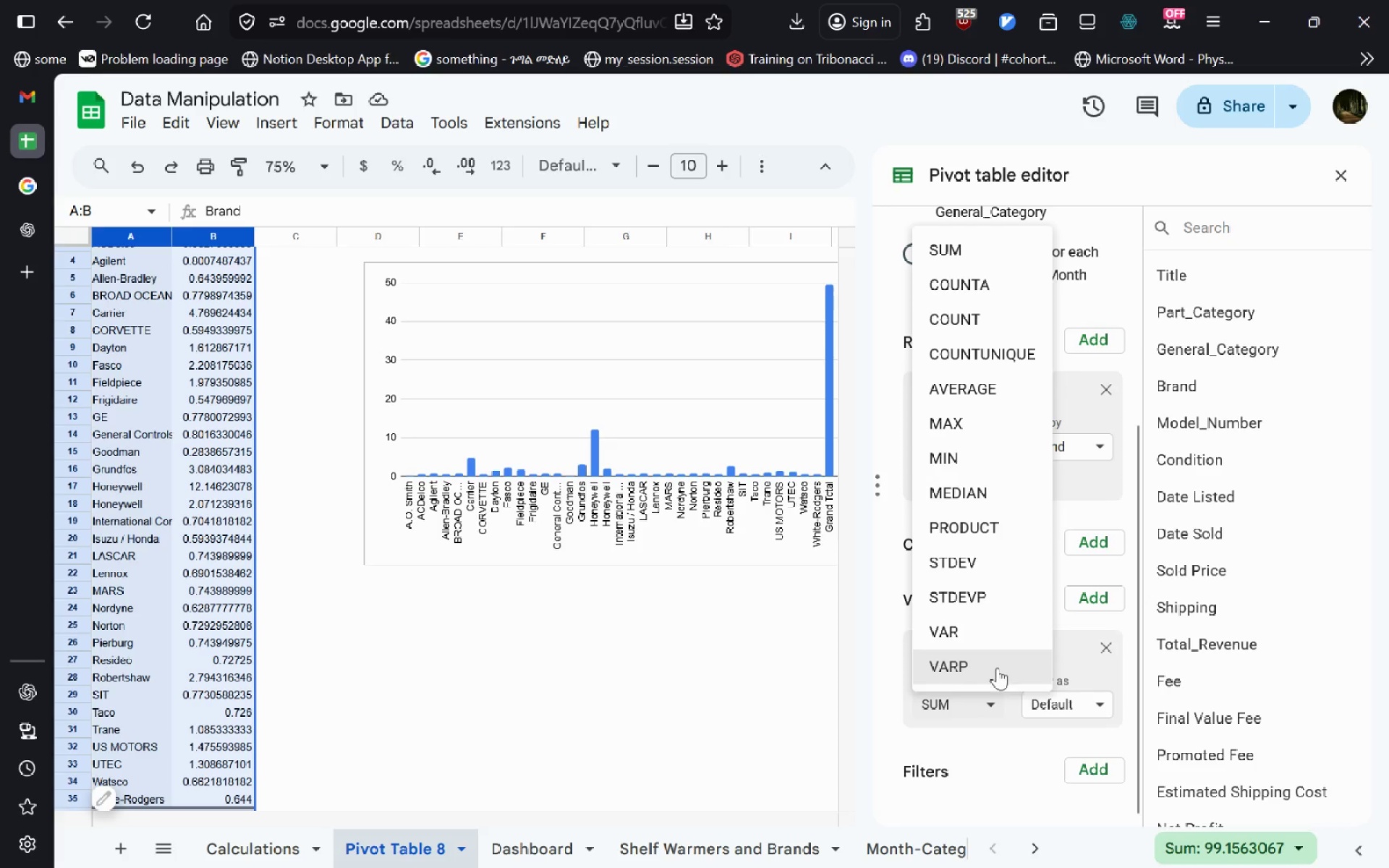 
left_click([987, 746])
 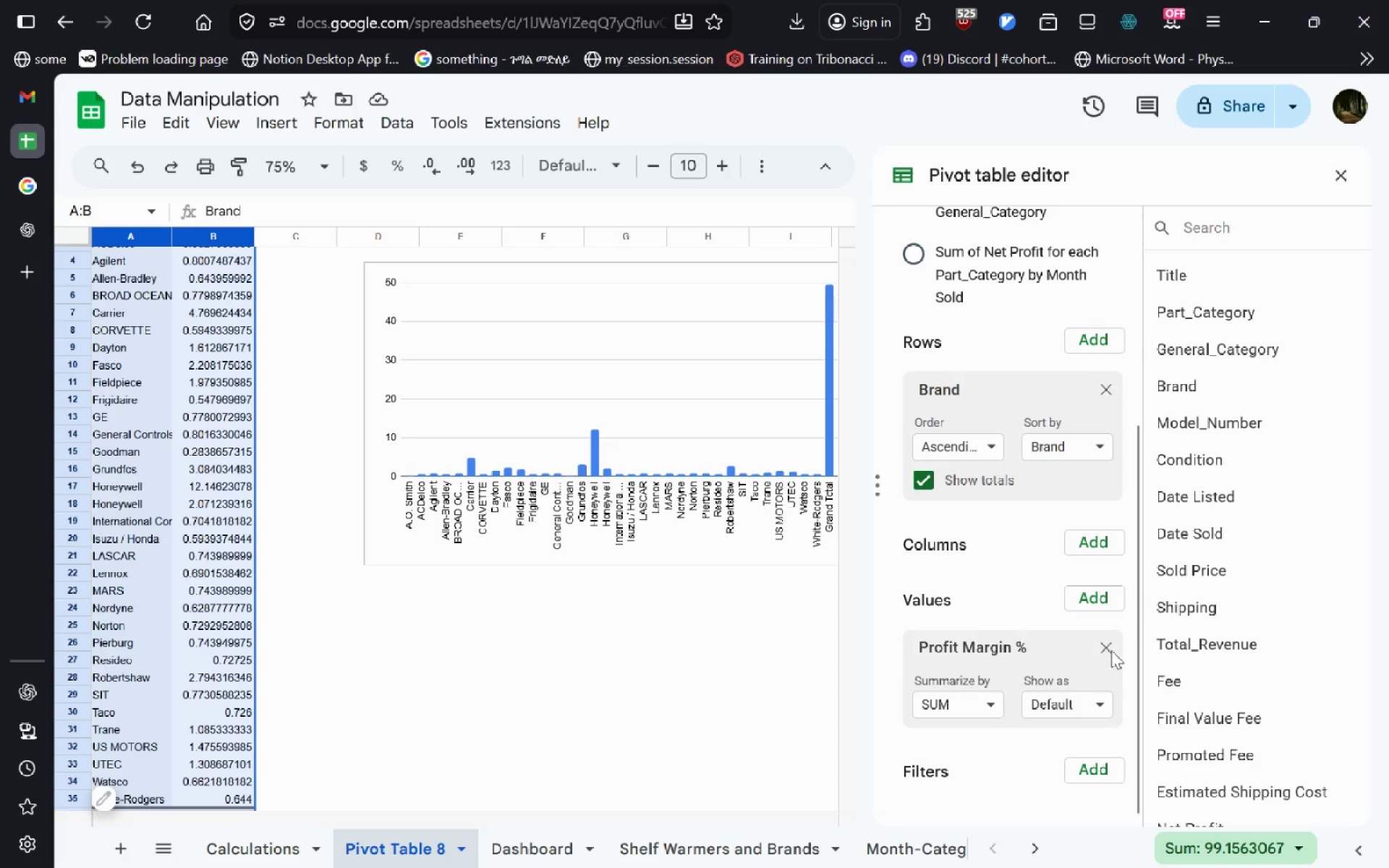 
left_click([1107, 651])
 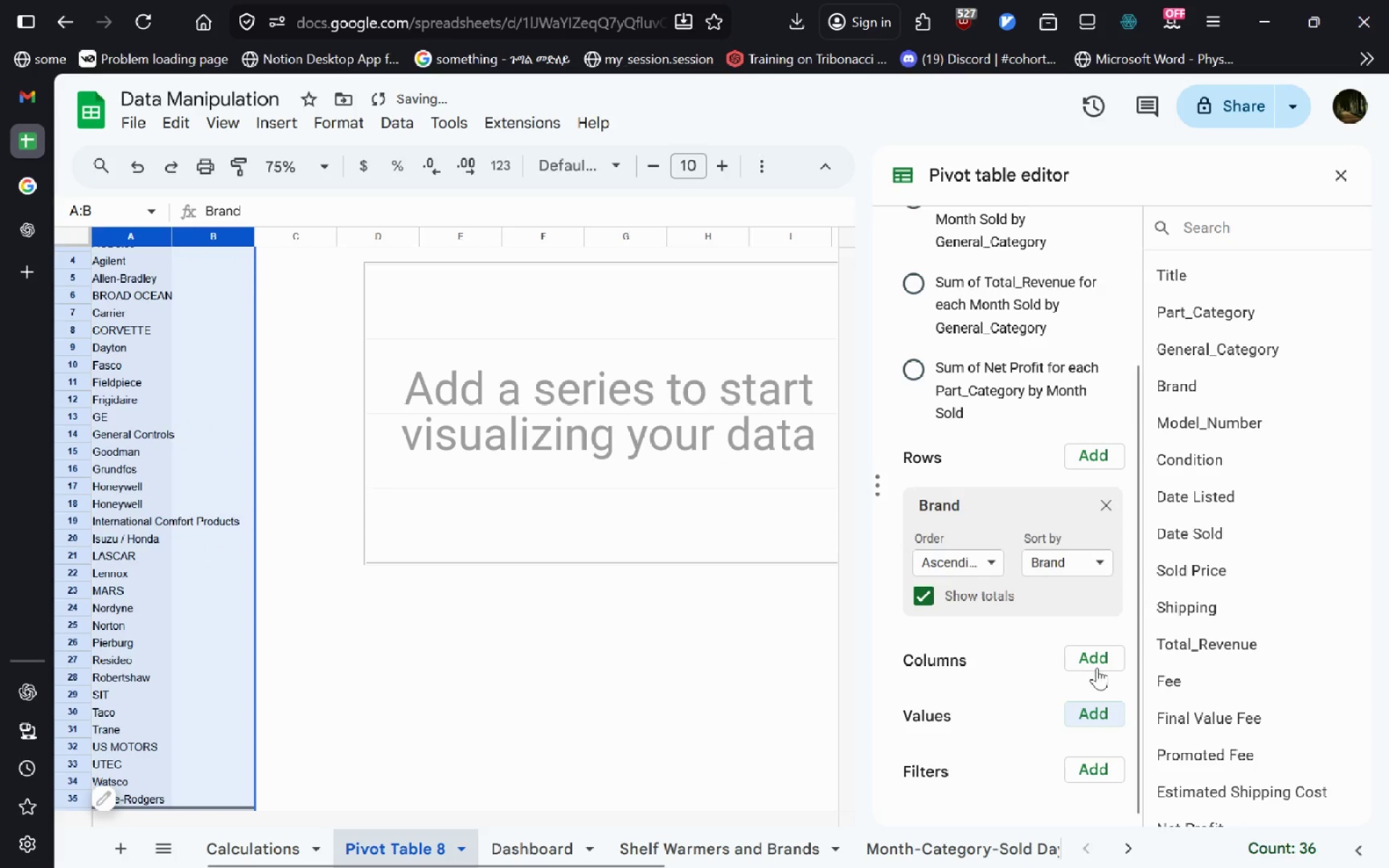 
left_click([1098, 666])
 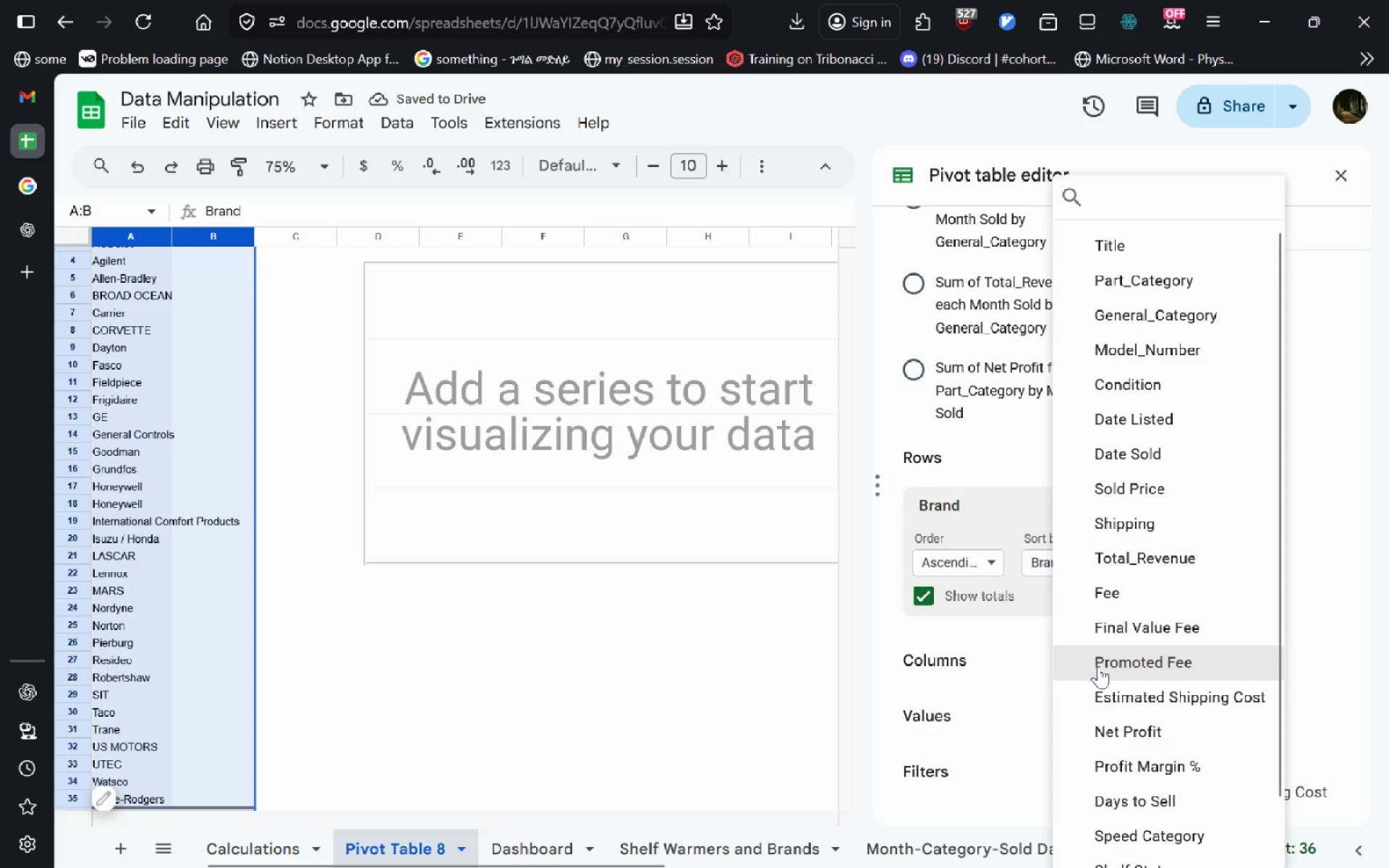 
type(margin)
 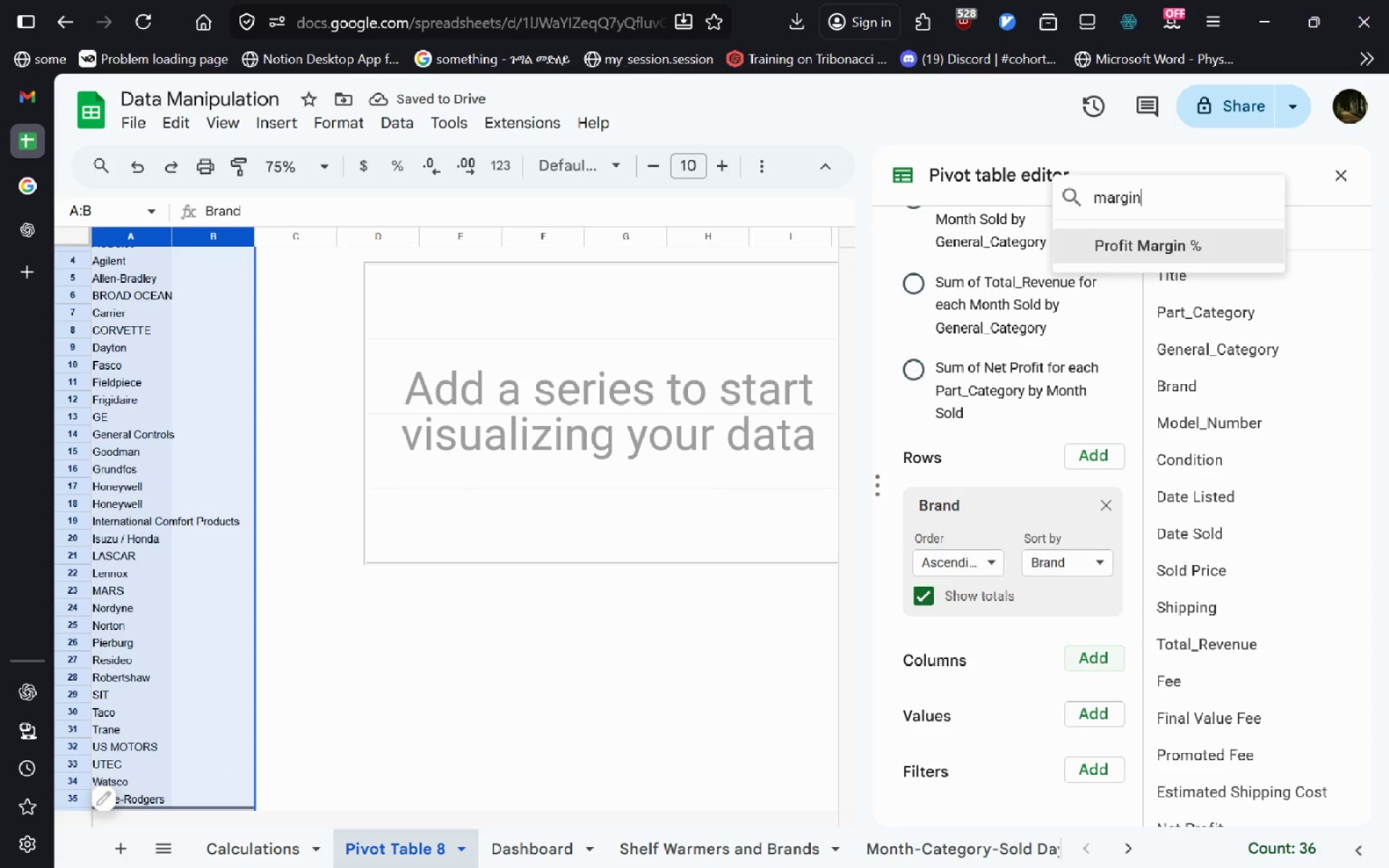 
key(Enter)
 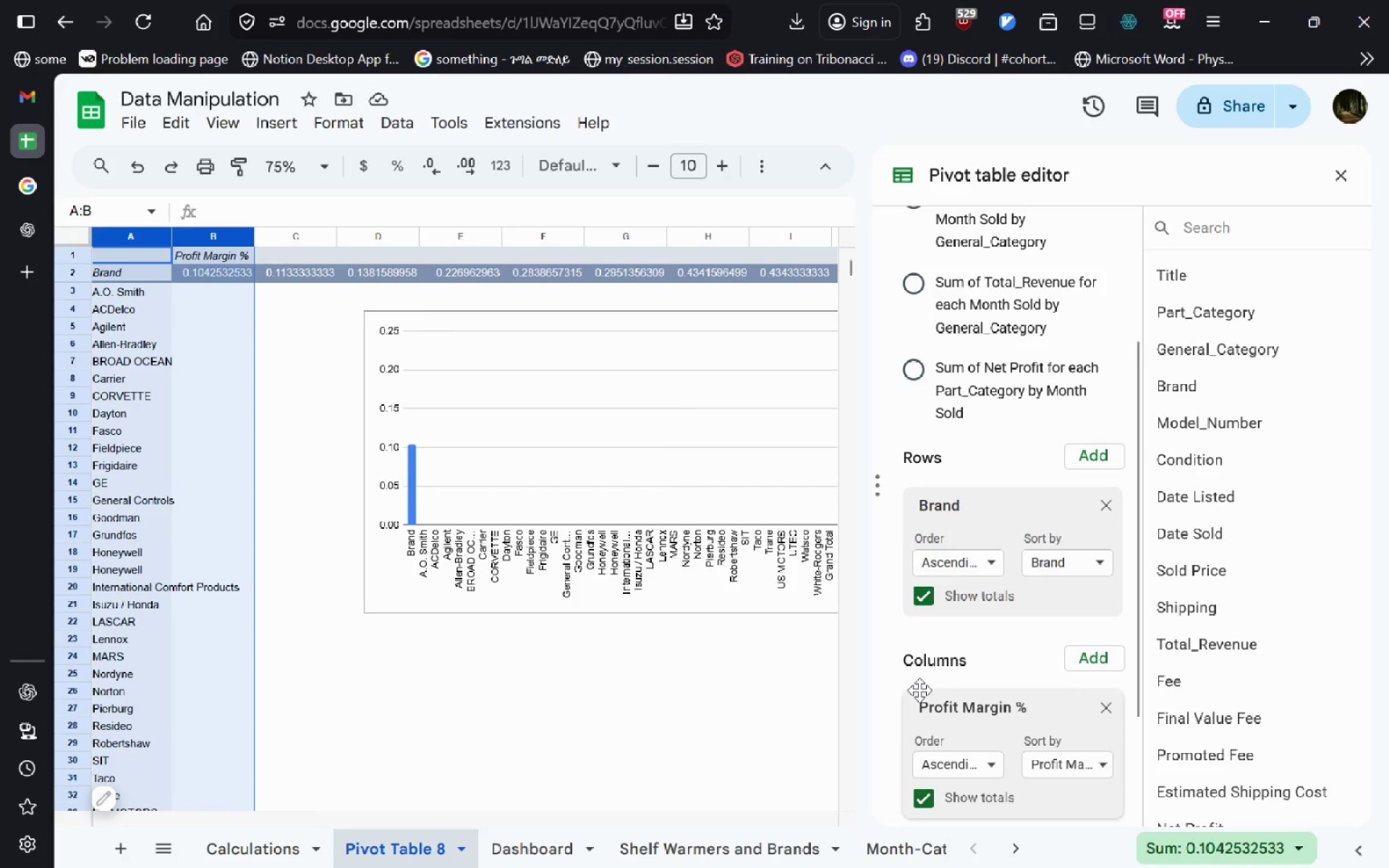 
wait(7.88)
 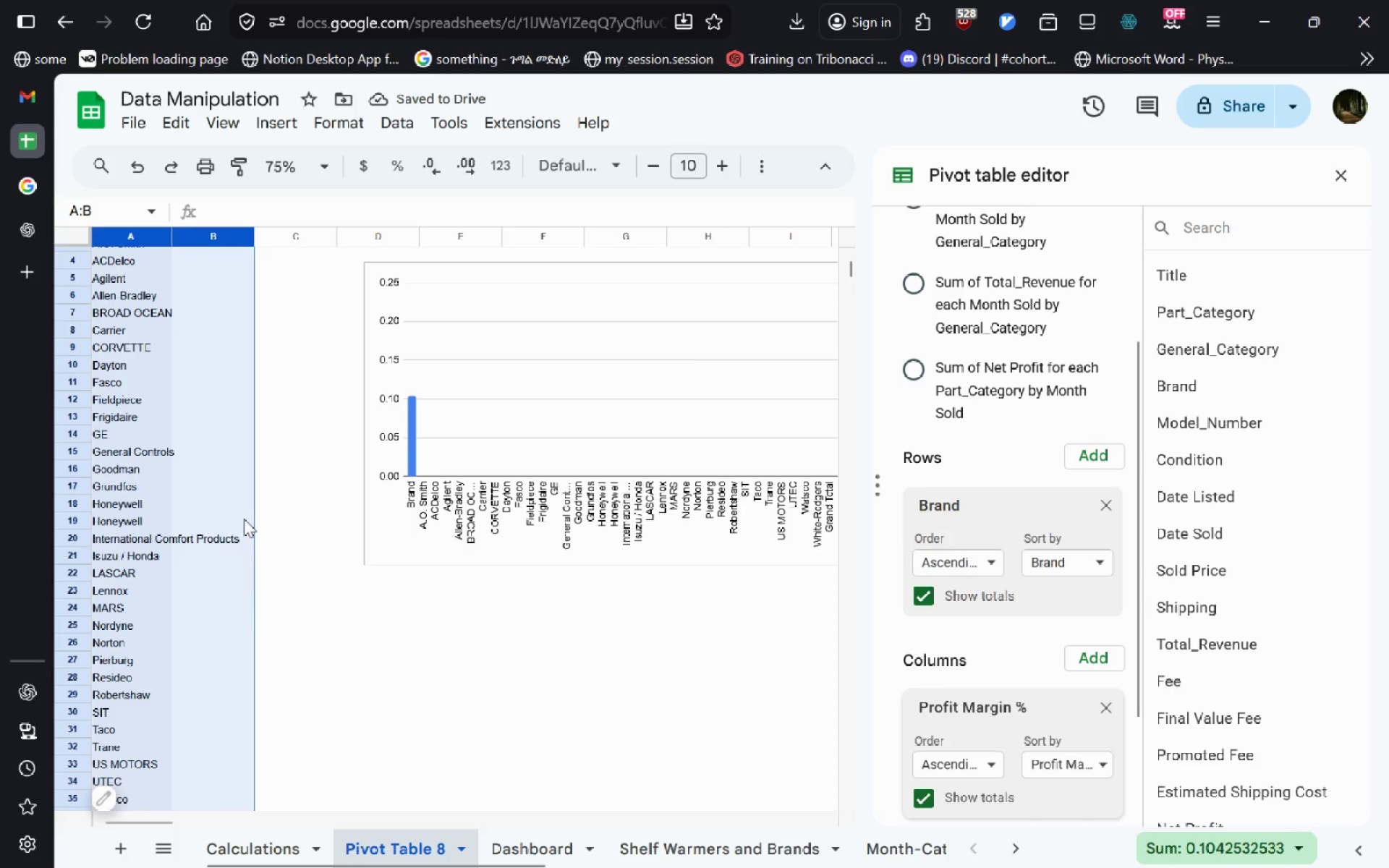 
left_click_drag(start_coordinate=[980, 725], to_coordinate=[964, 634])
 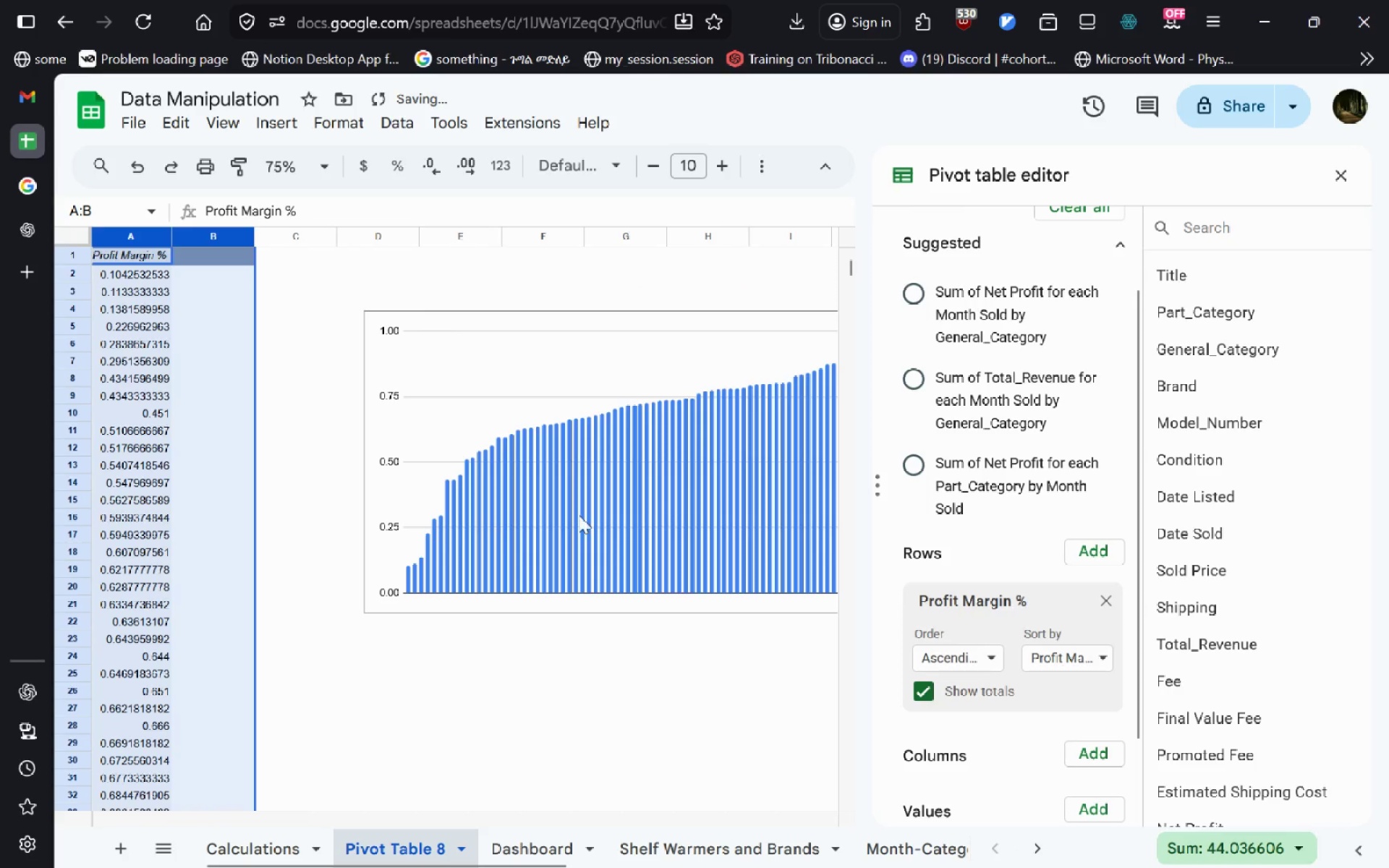 
hold_key(key=ControlLeft, duration=0.69)
 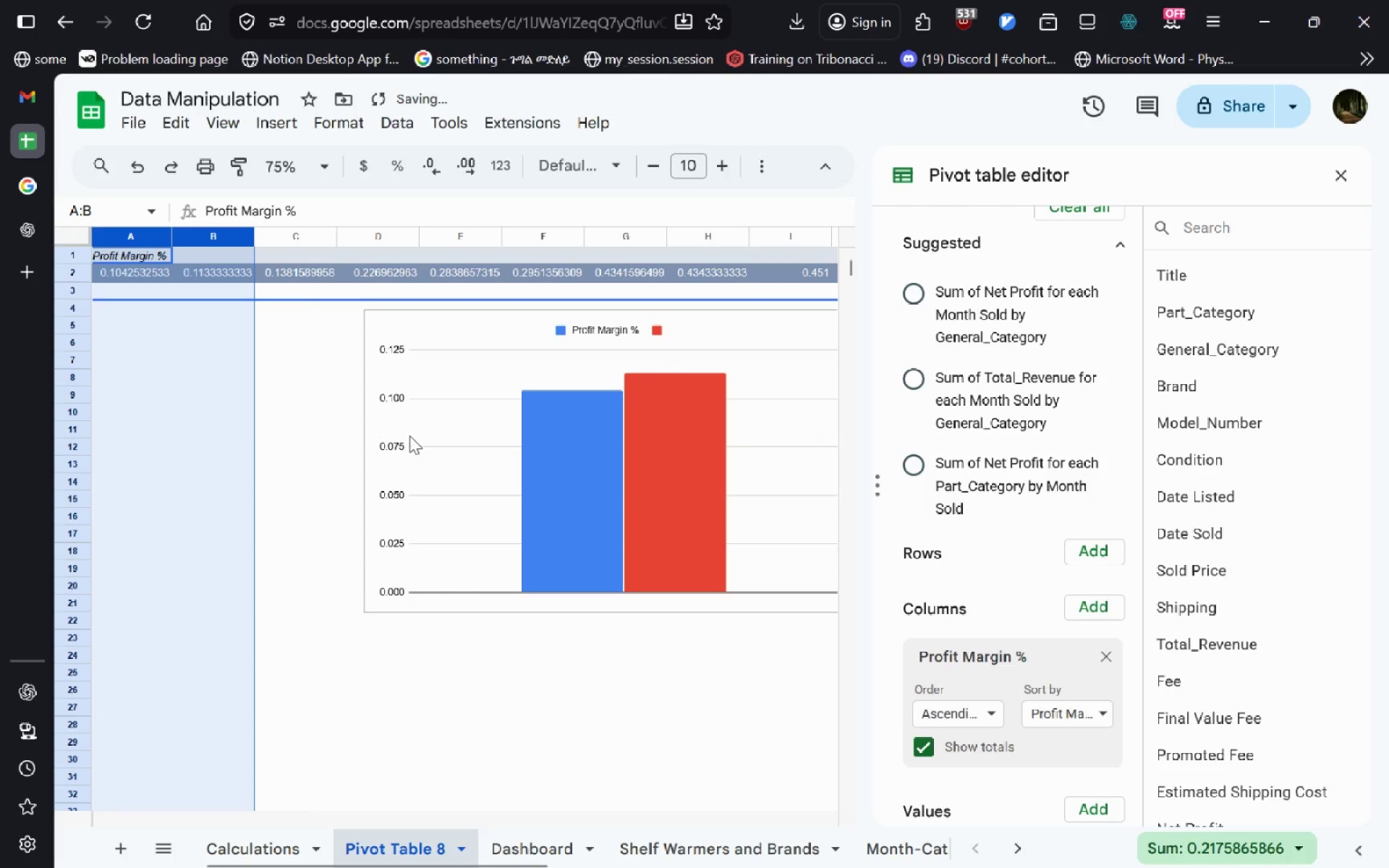 